 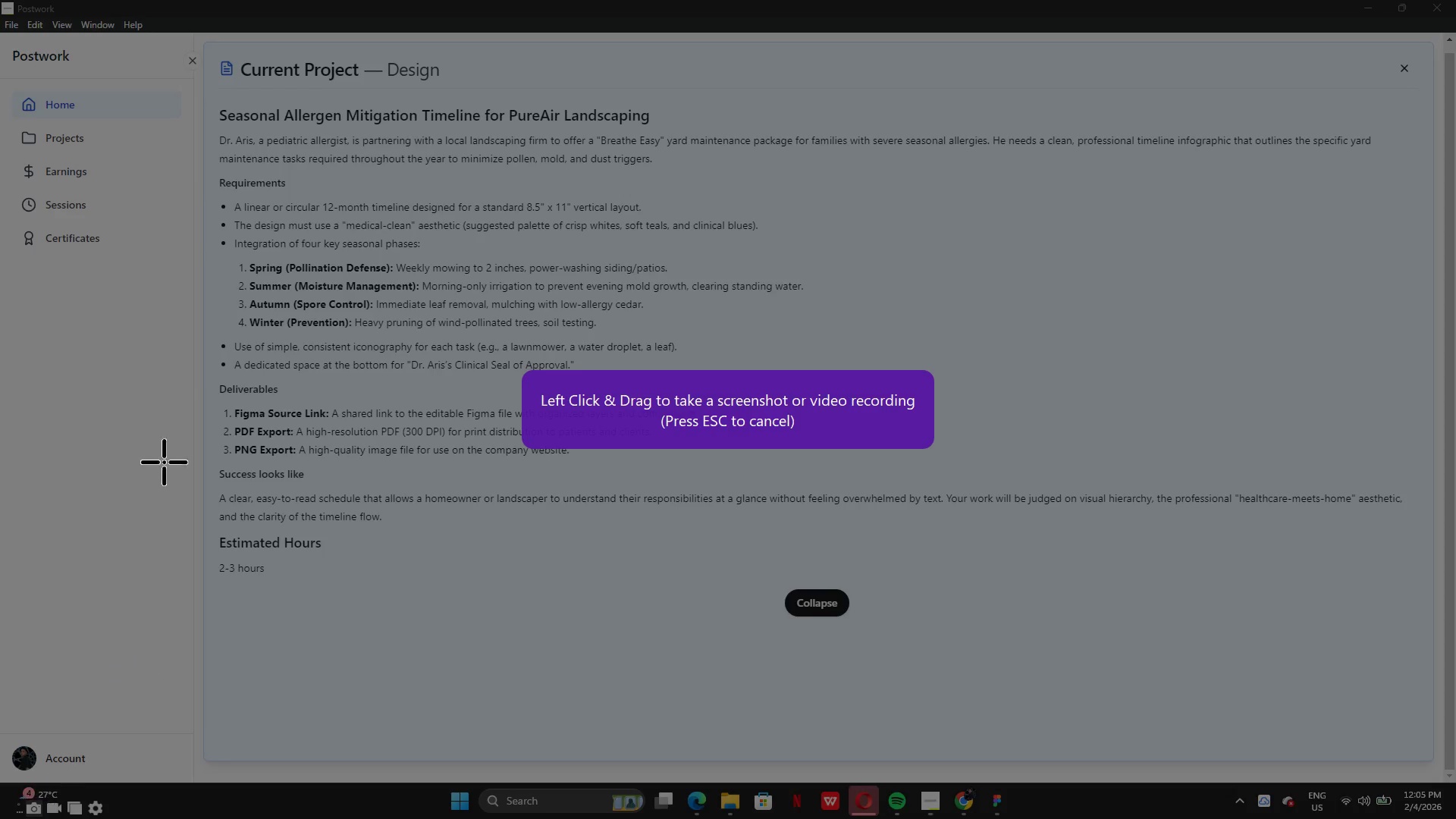 
left_click_drag(start_coordinate=[237, 260], to_coordinate=[828, 337])
 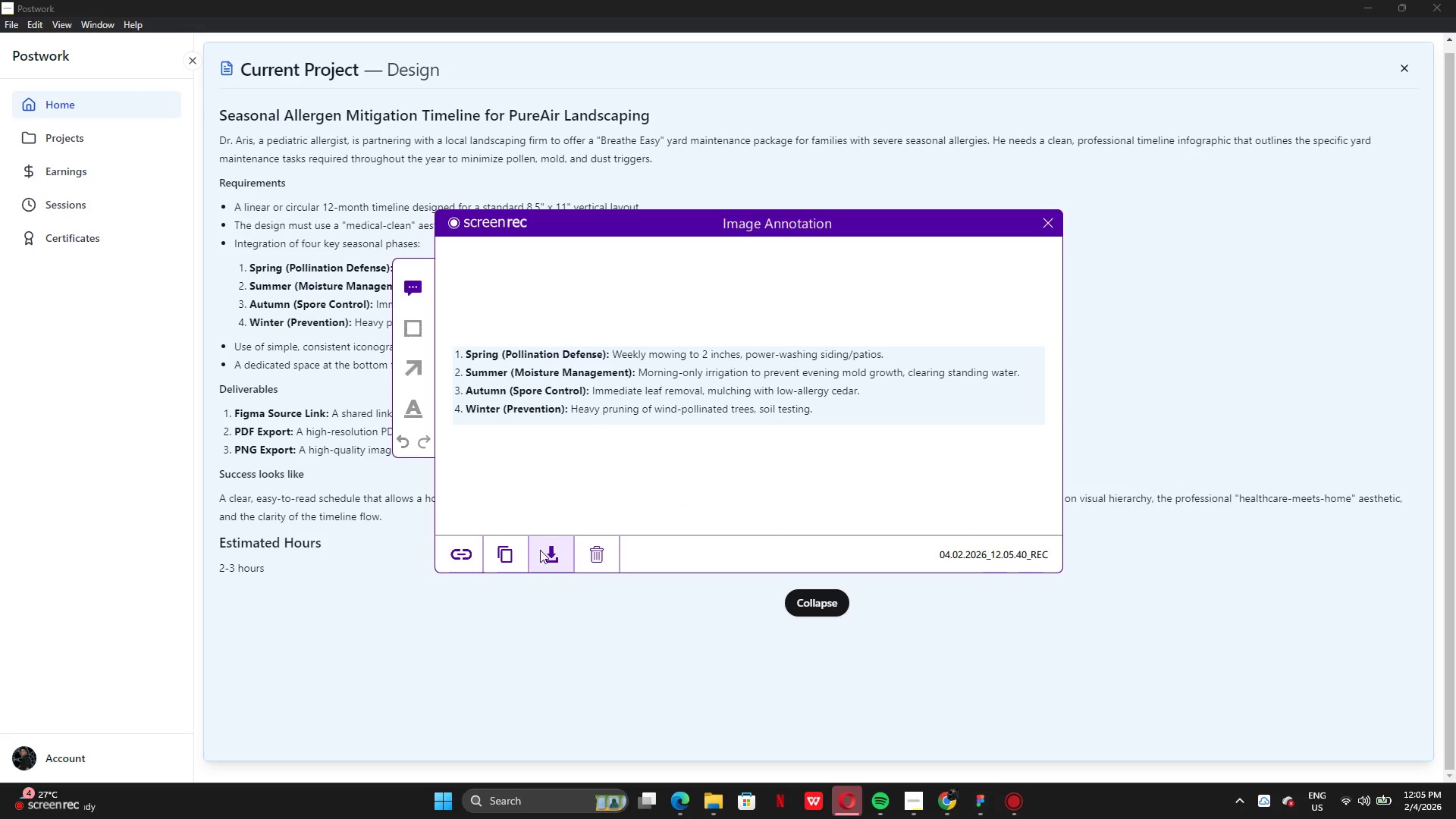 
left_click([501, 550])
 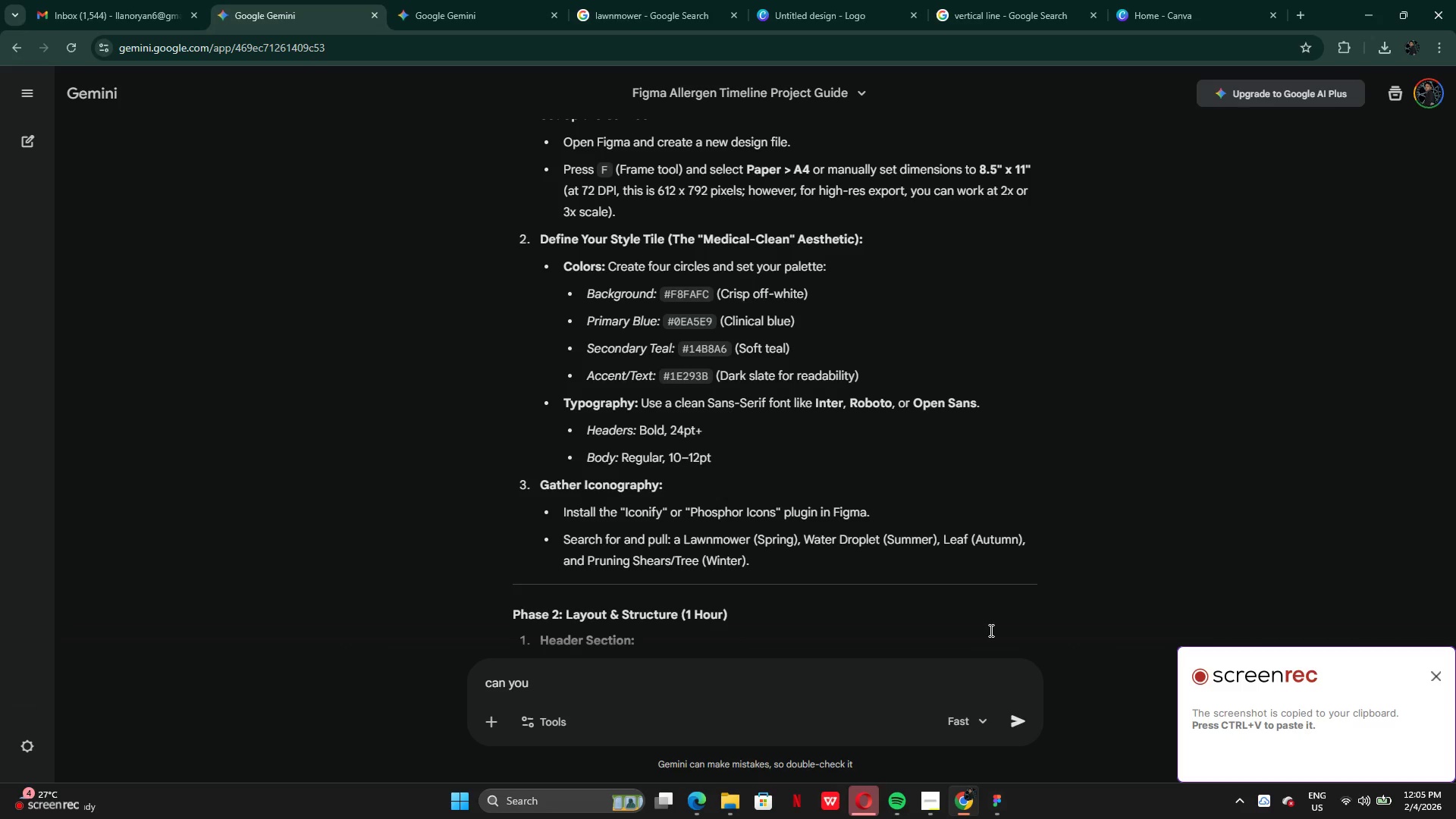 
mouse_move([453, 36])
 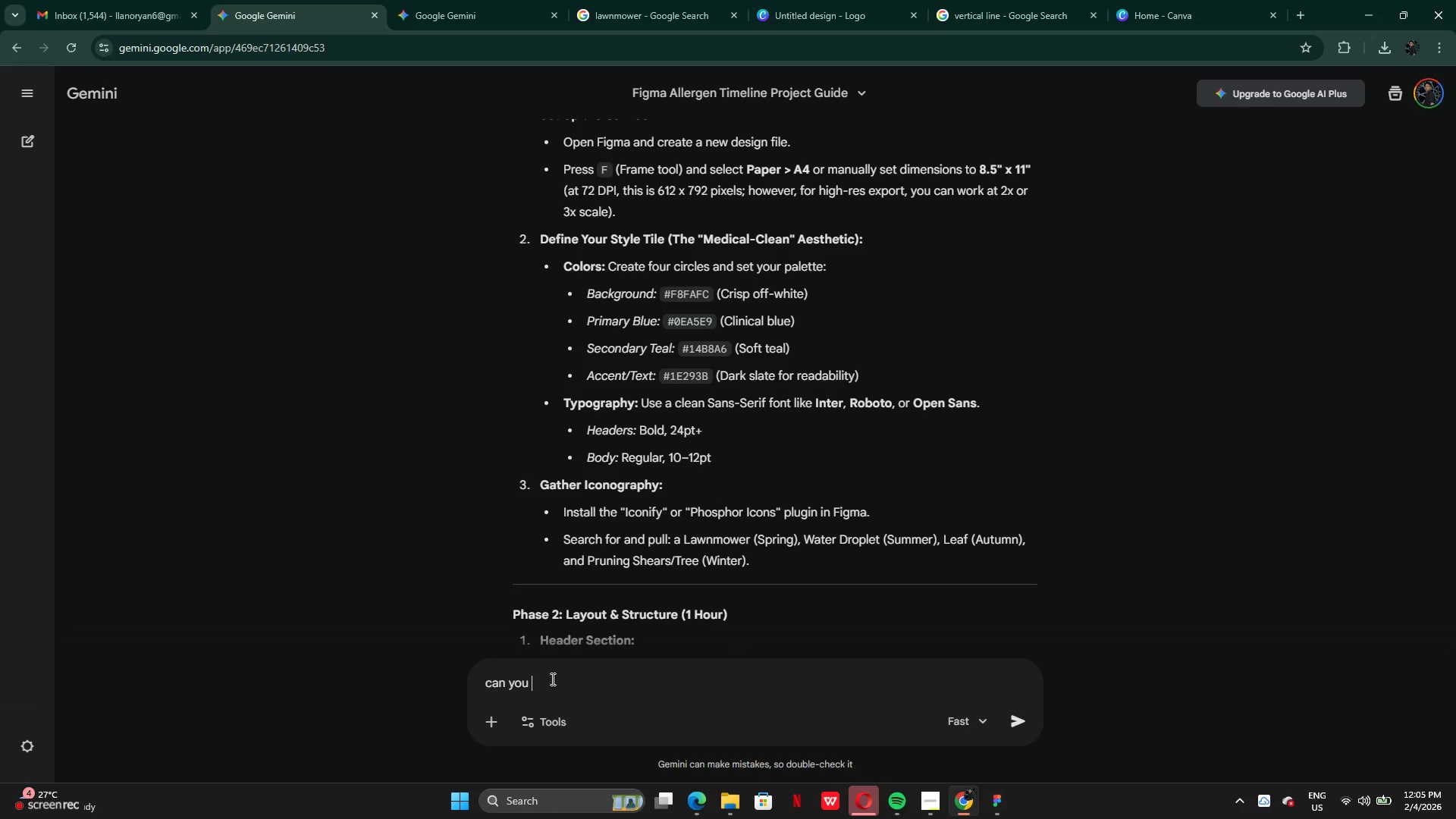 
hold_key(key=Backspace, duration=0.84)
 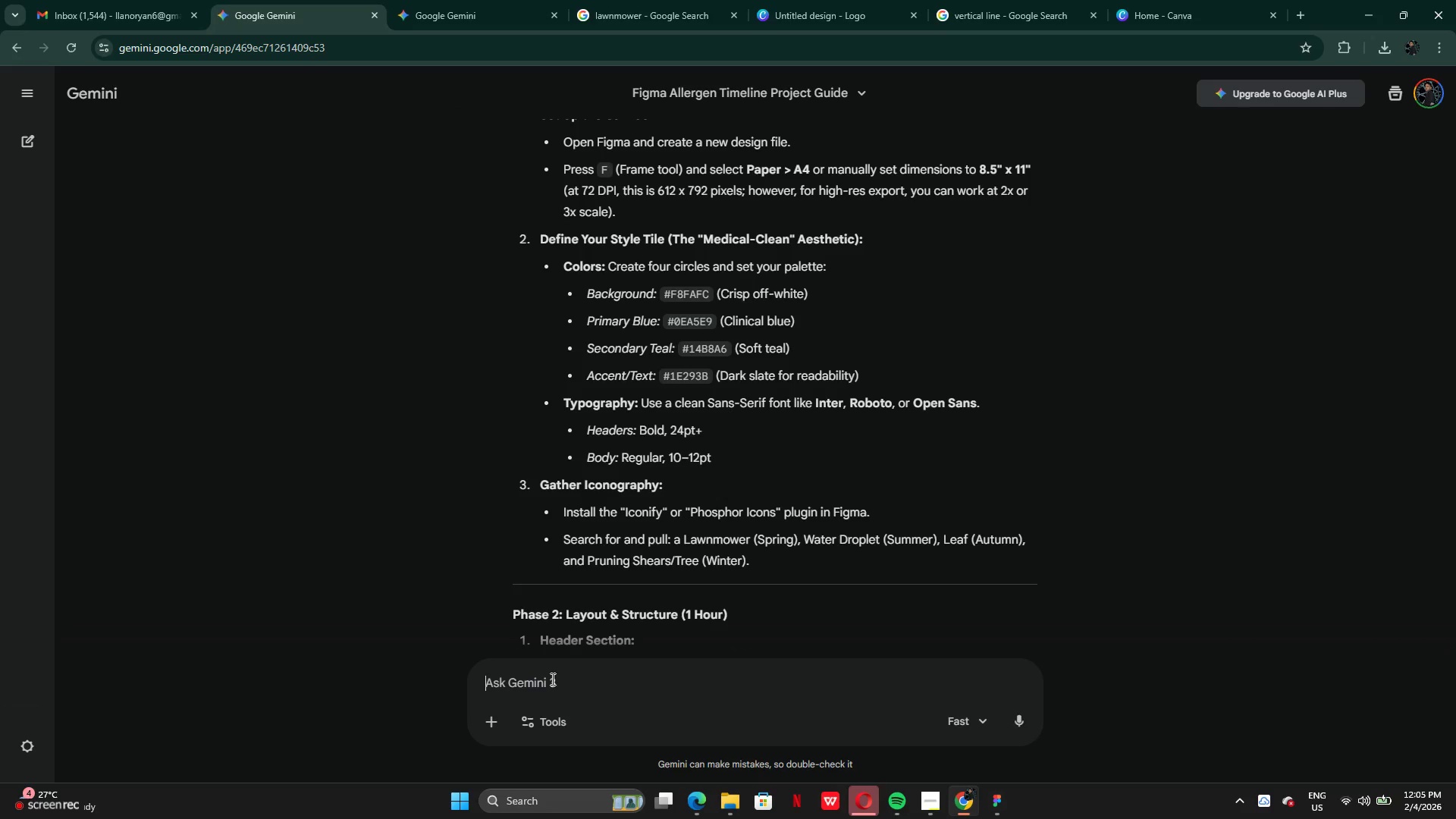 
key(Control+V)
 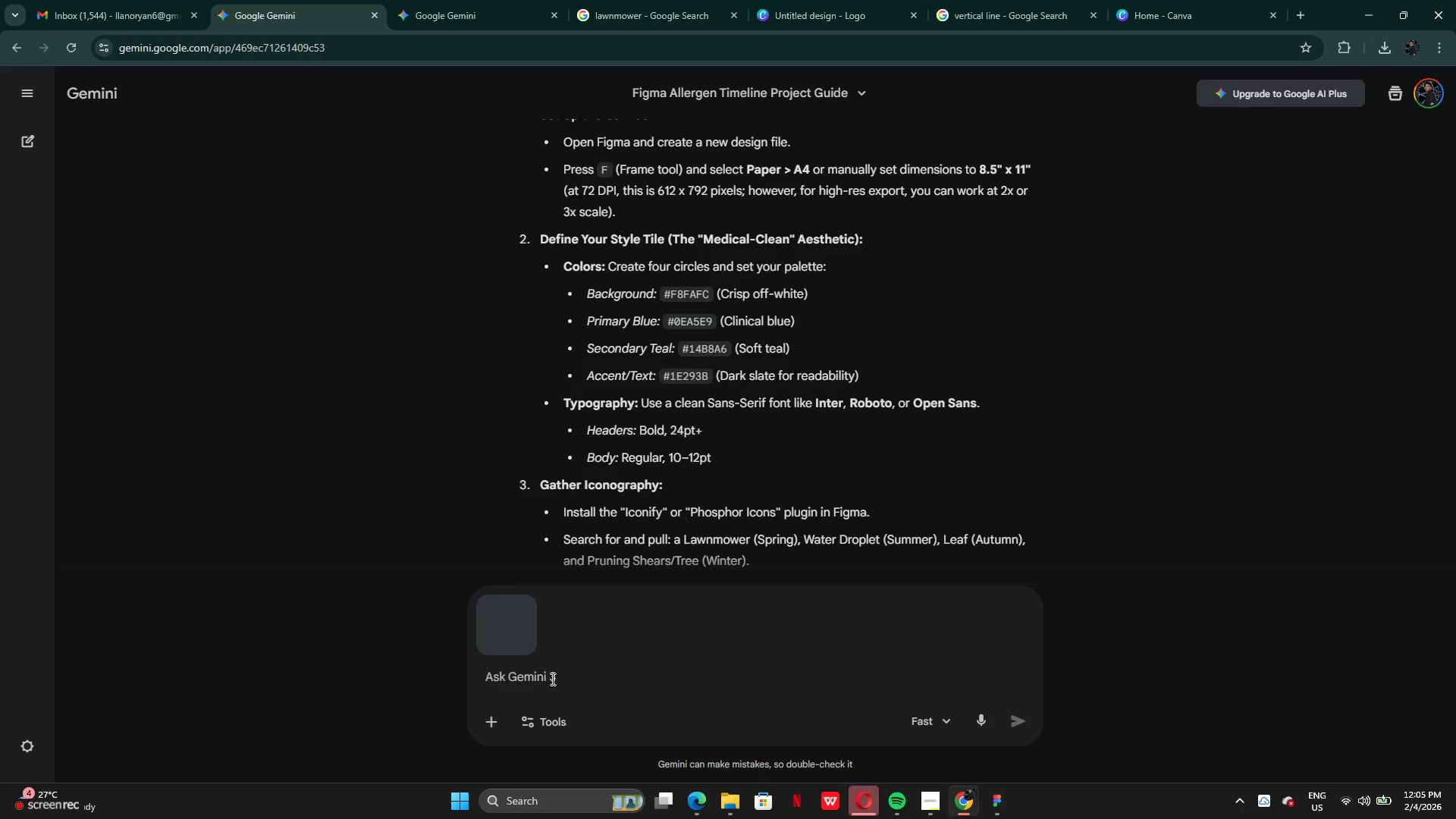 
type(May Ia)
key(Backspace)
type( ask if thus )
key(Backspace)
key(Backspace)
key(Backspace)
type(is is the only info to j)
key(Backspace)
type(input each season or there a )
key(Backspace)
type(re )
 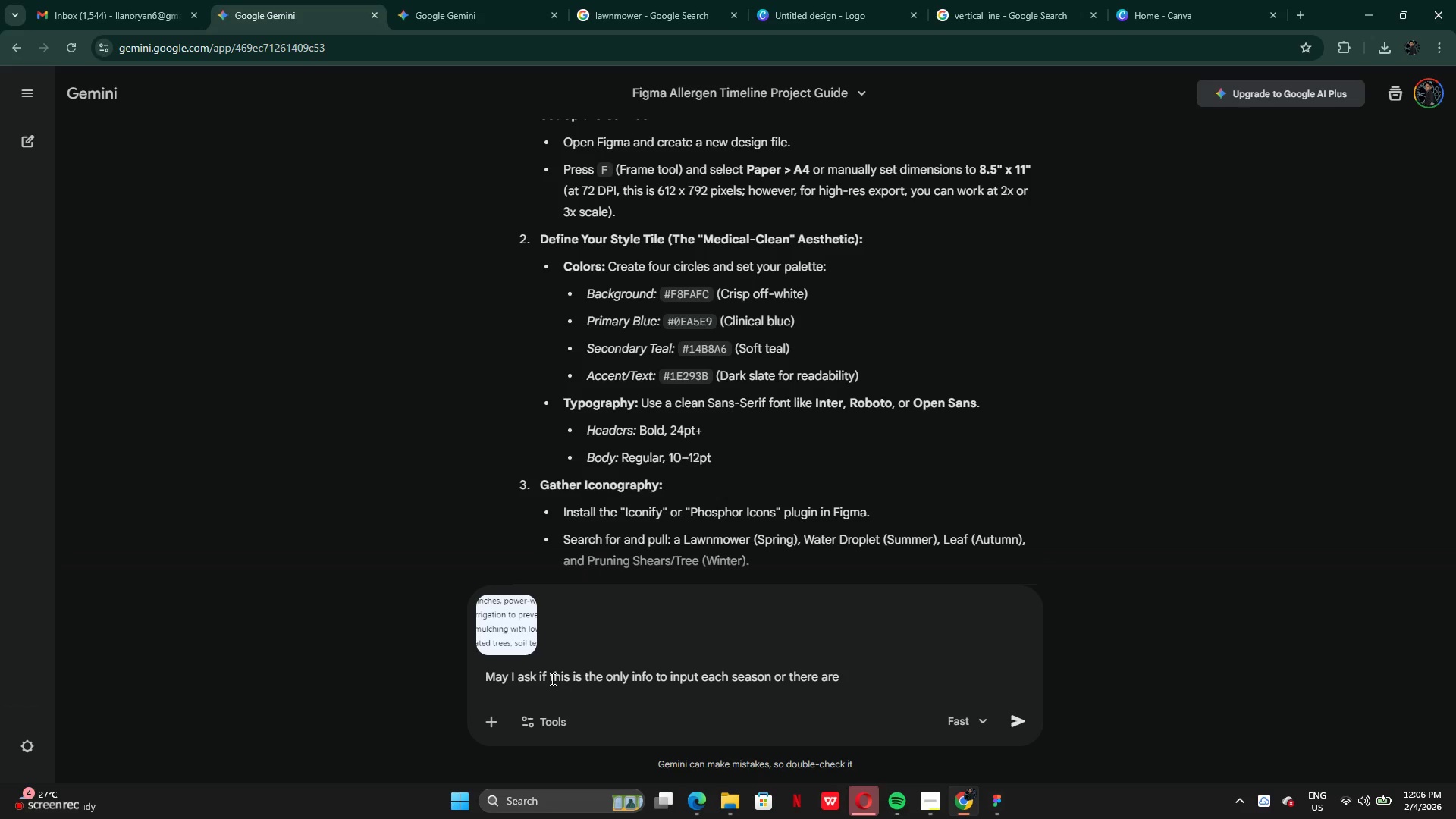 
wait(5.09)
 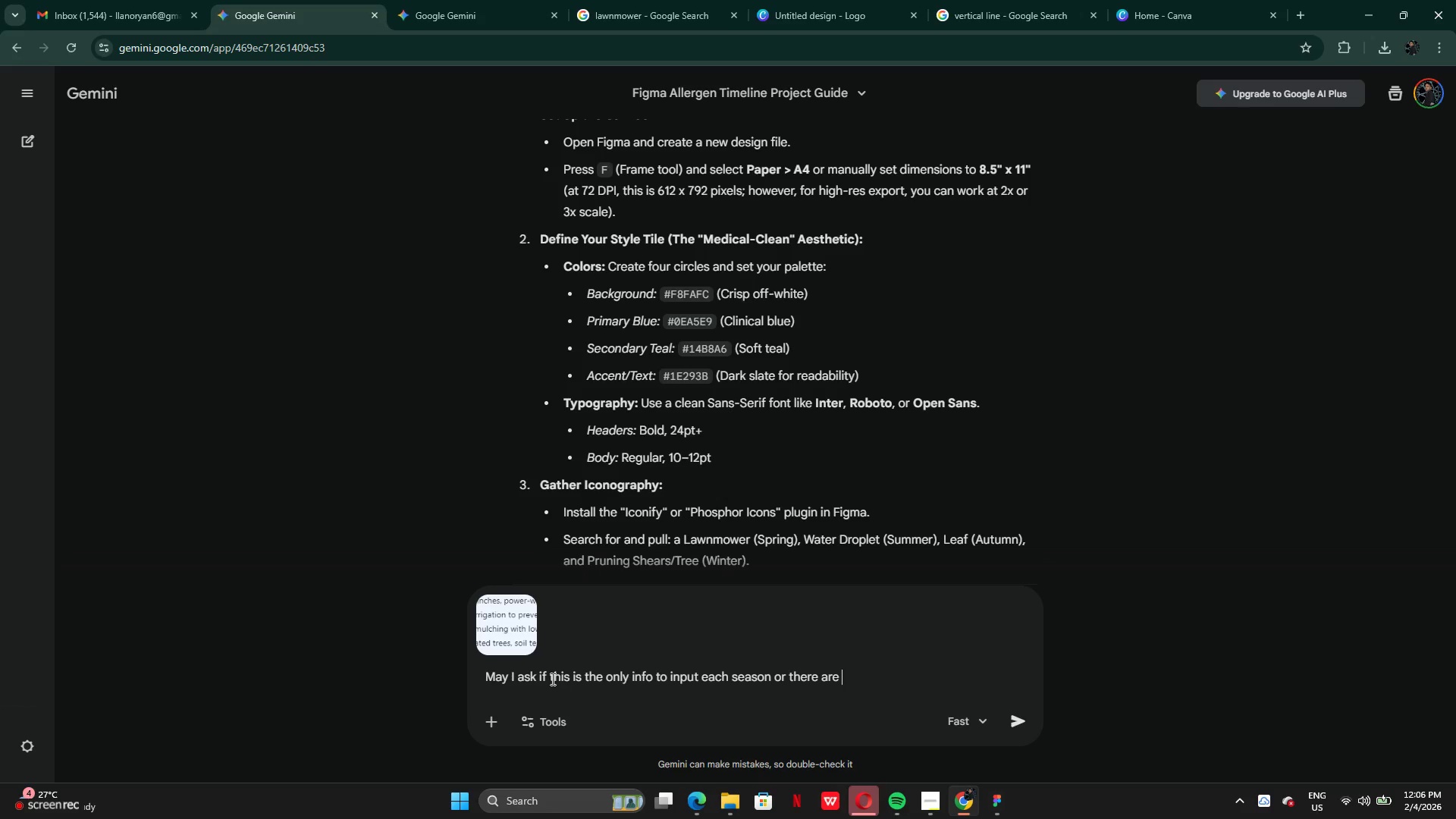 
type(other else)
 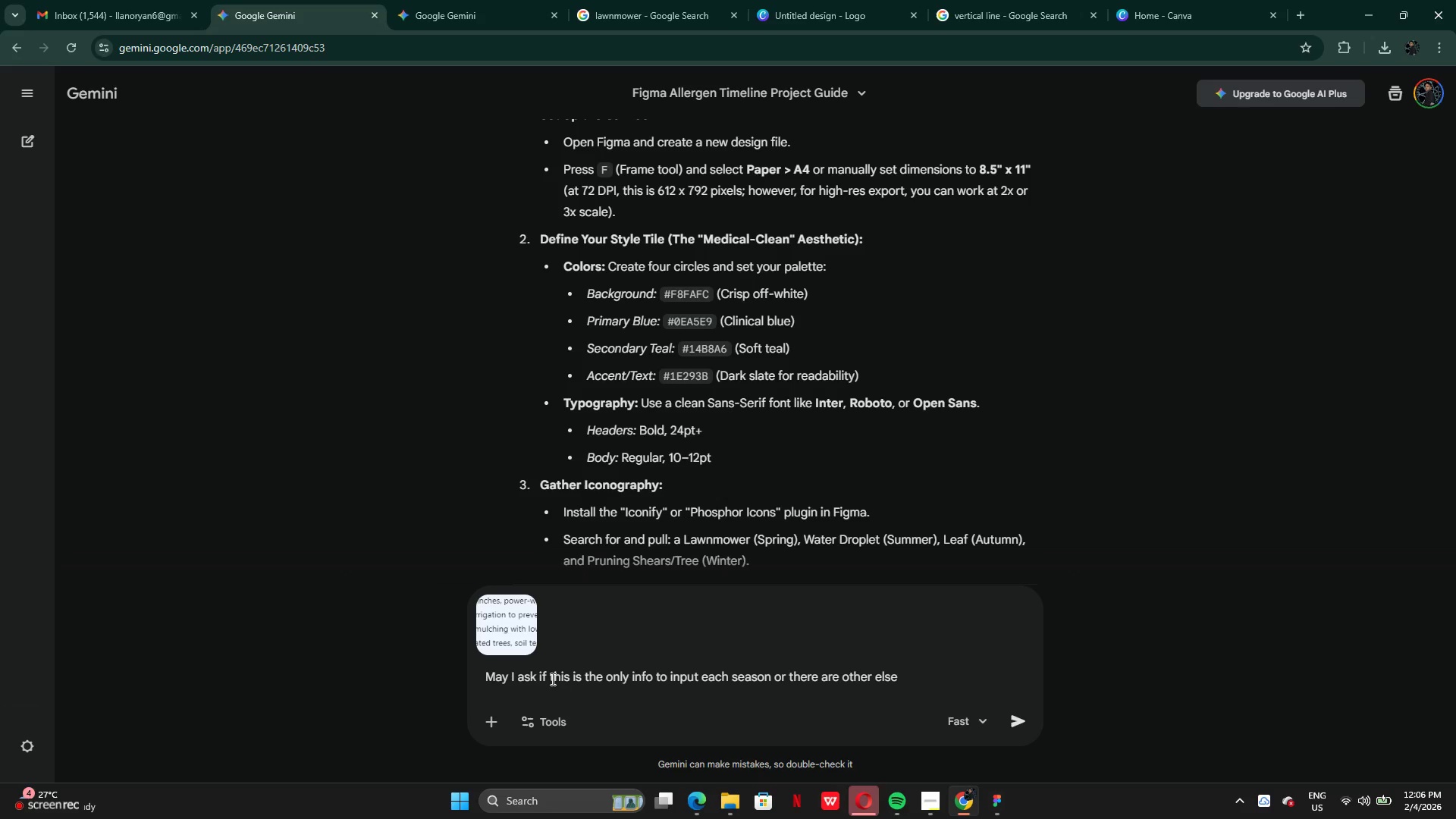 
key(Enter)
 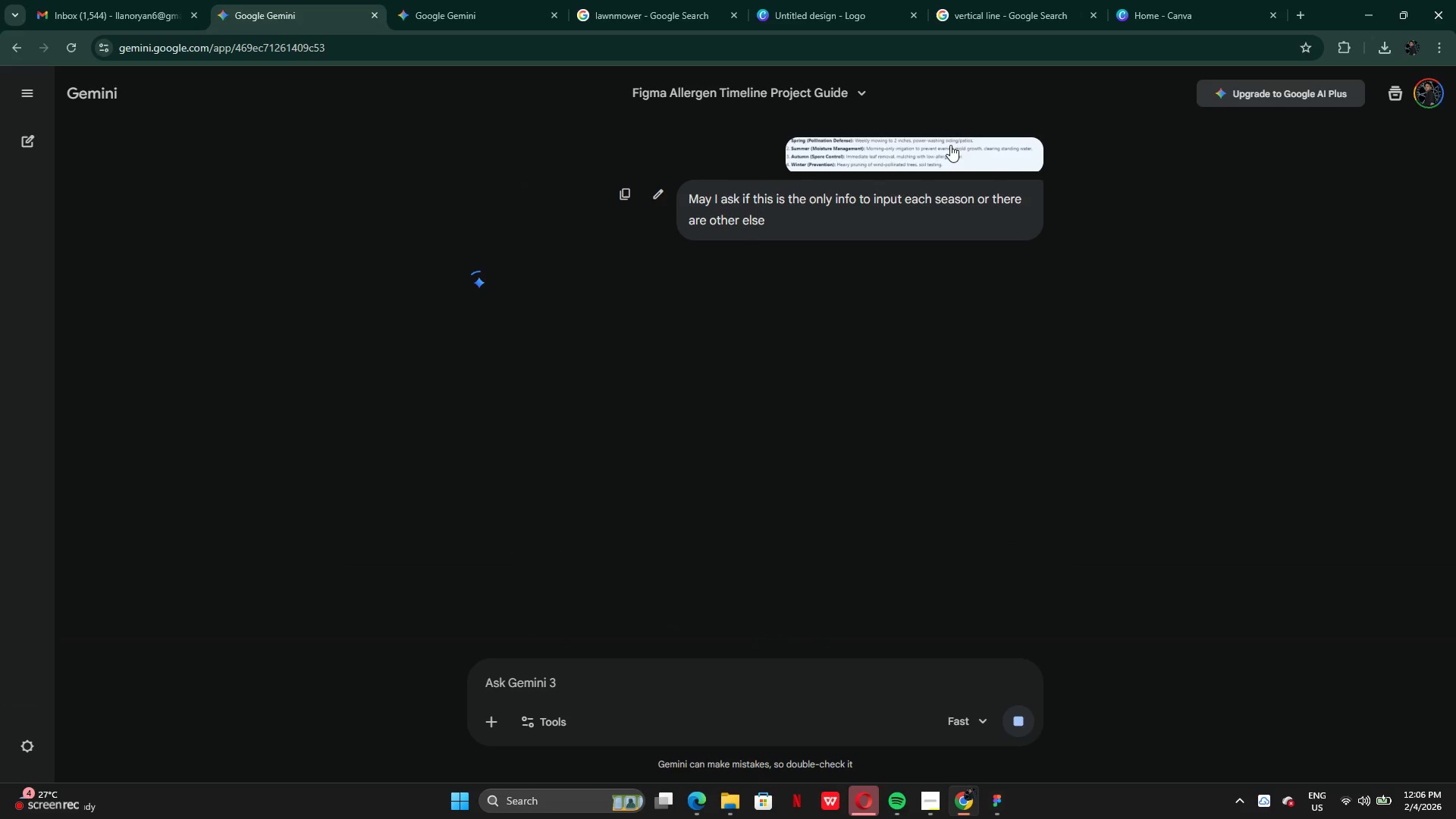 
left_click([1007, 808])
 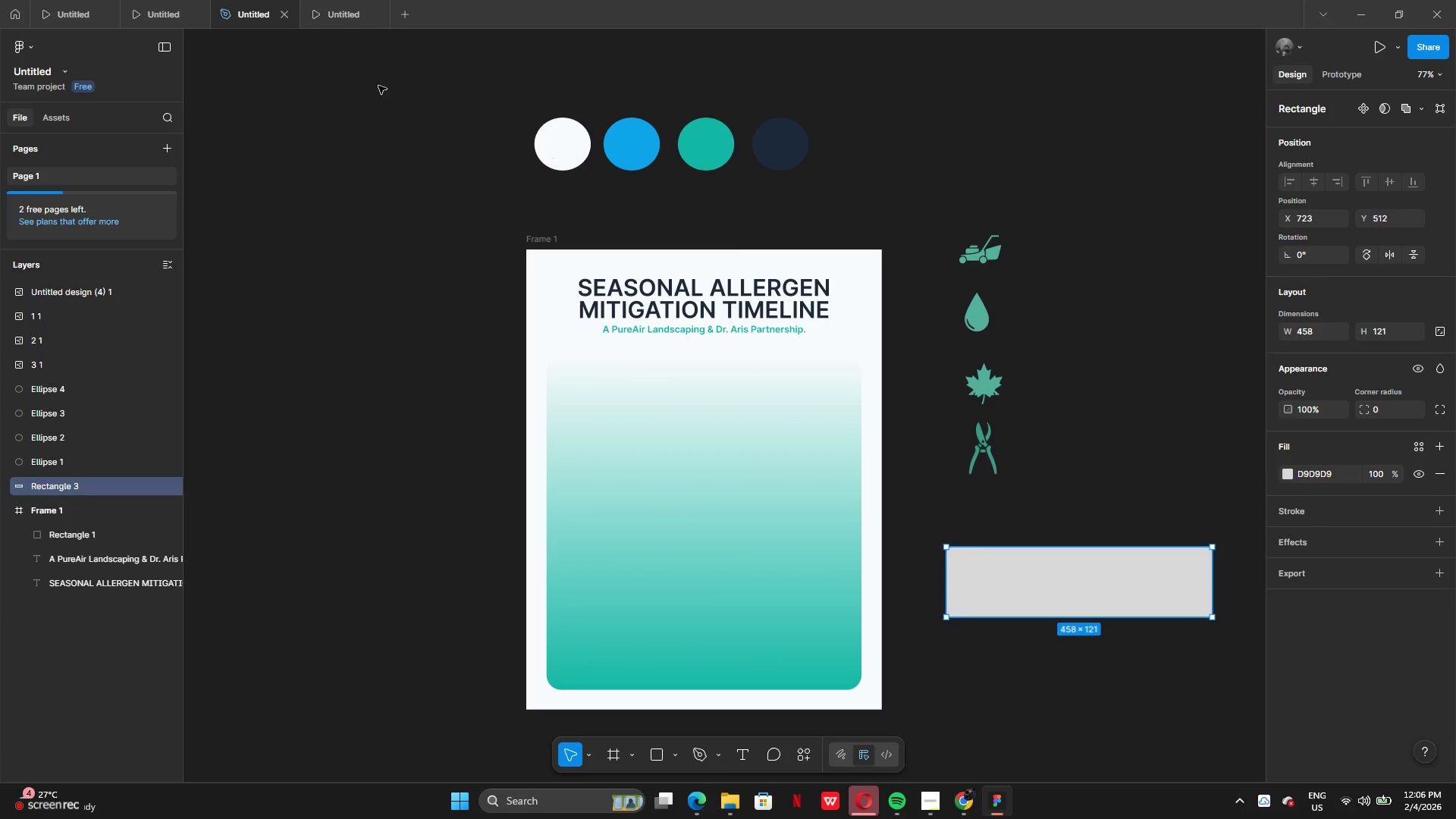 
left_click([328, 2])
 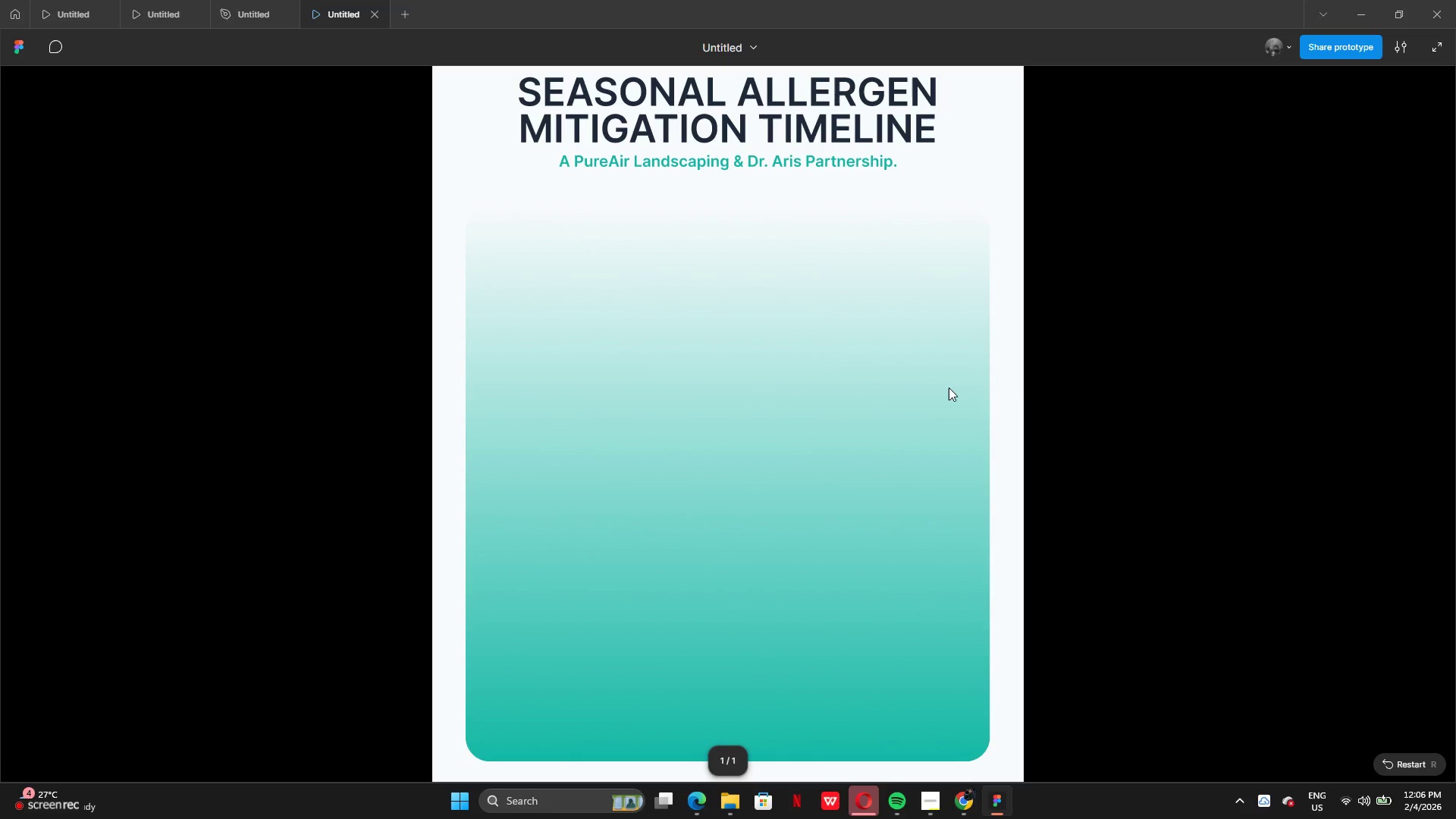 
left_click([1075, 383])
 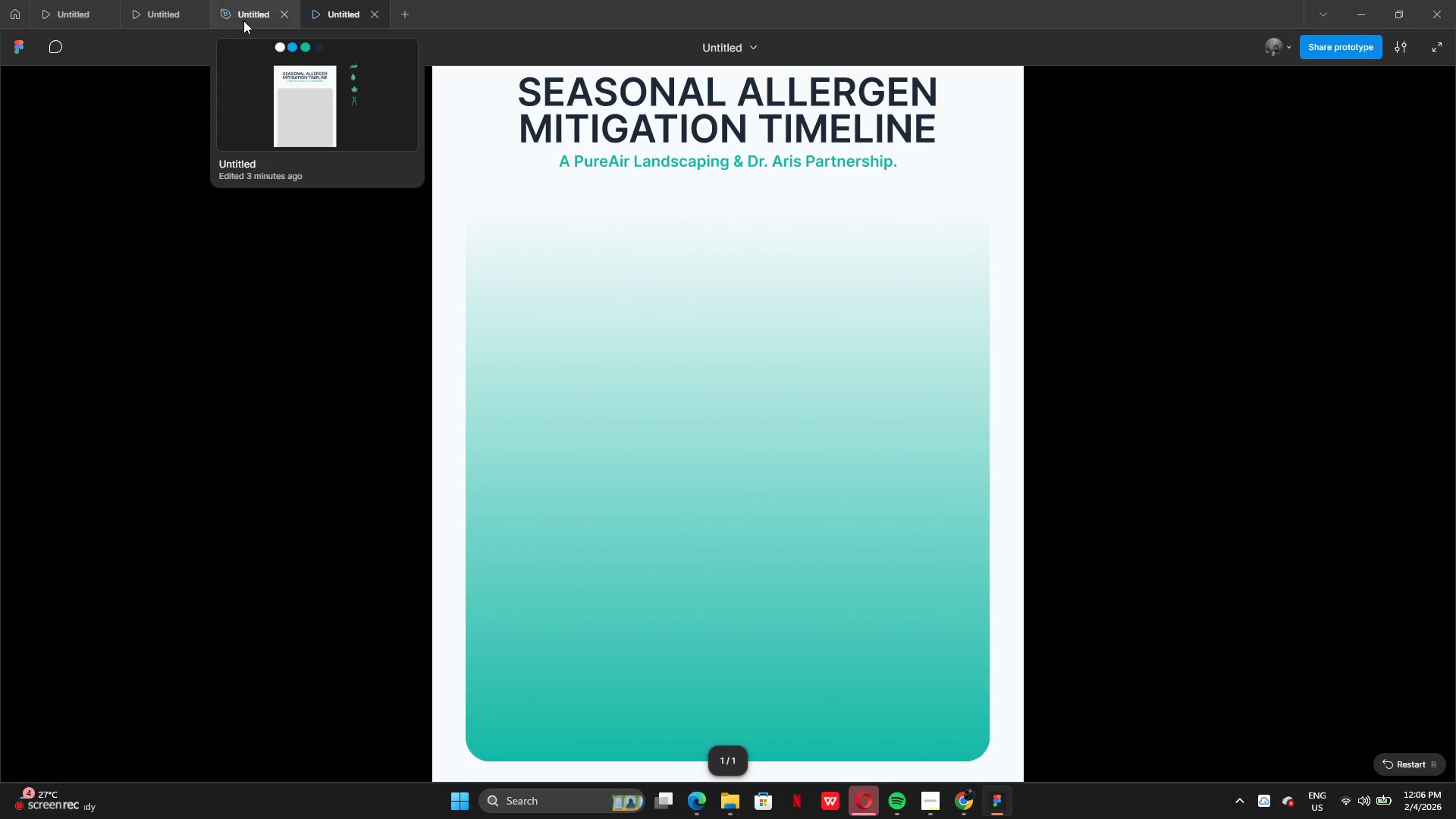 
wait(6.27)
 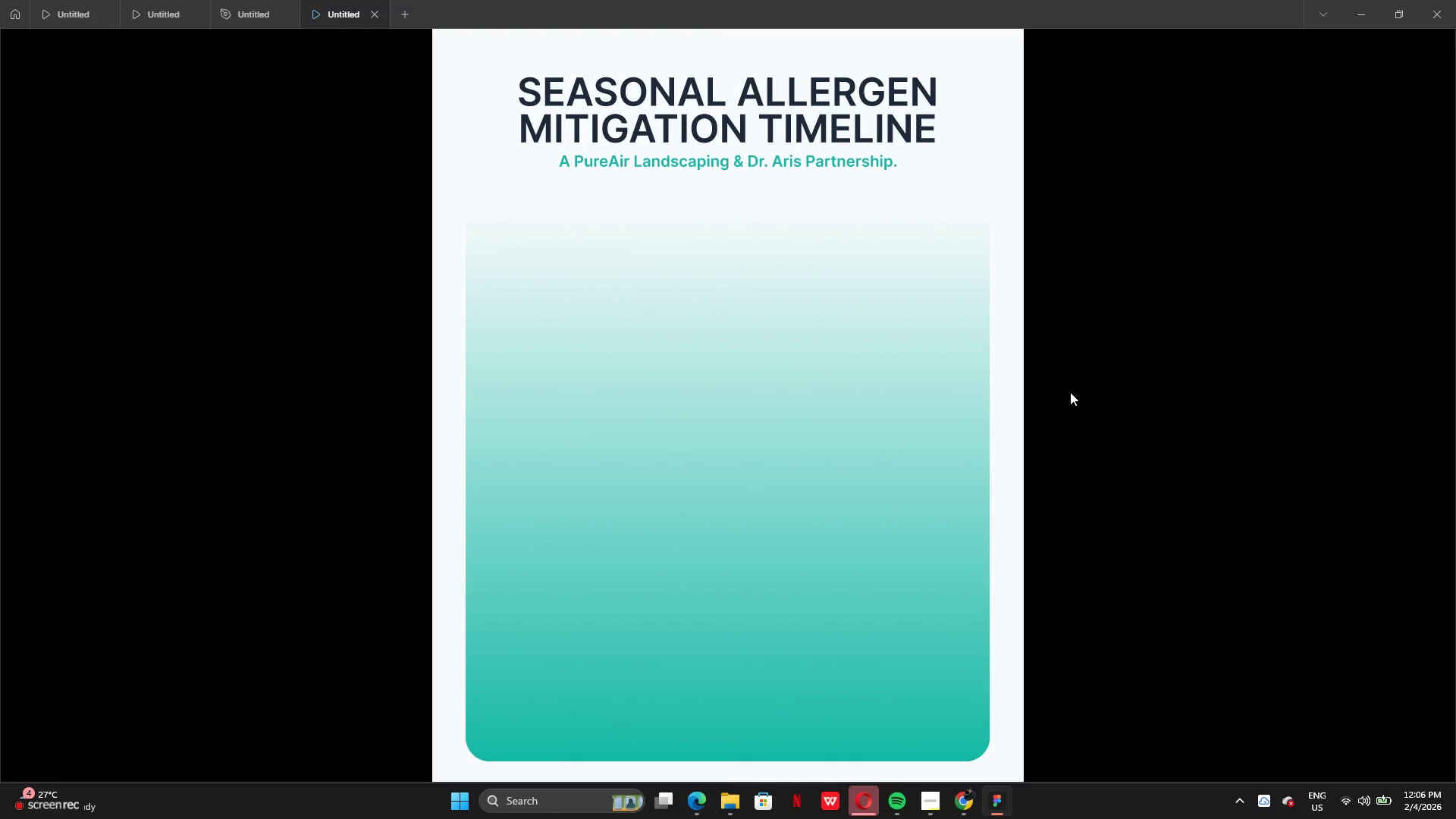 
left_click([782, 331])
 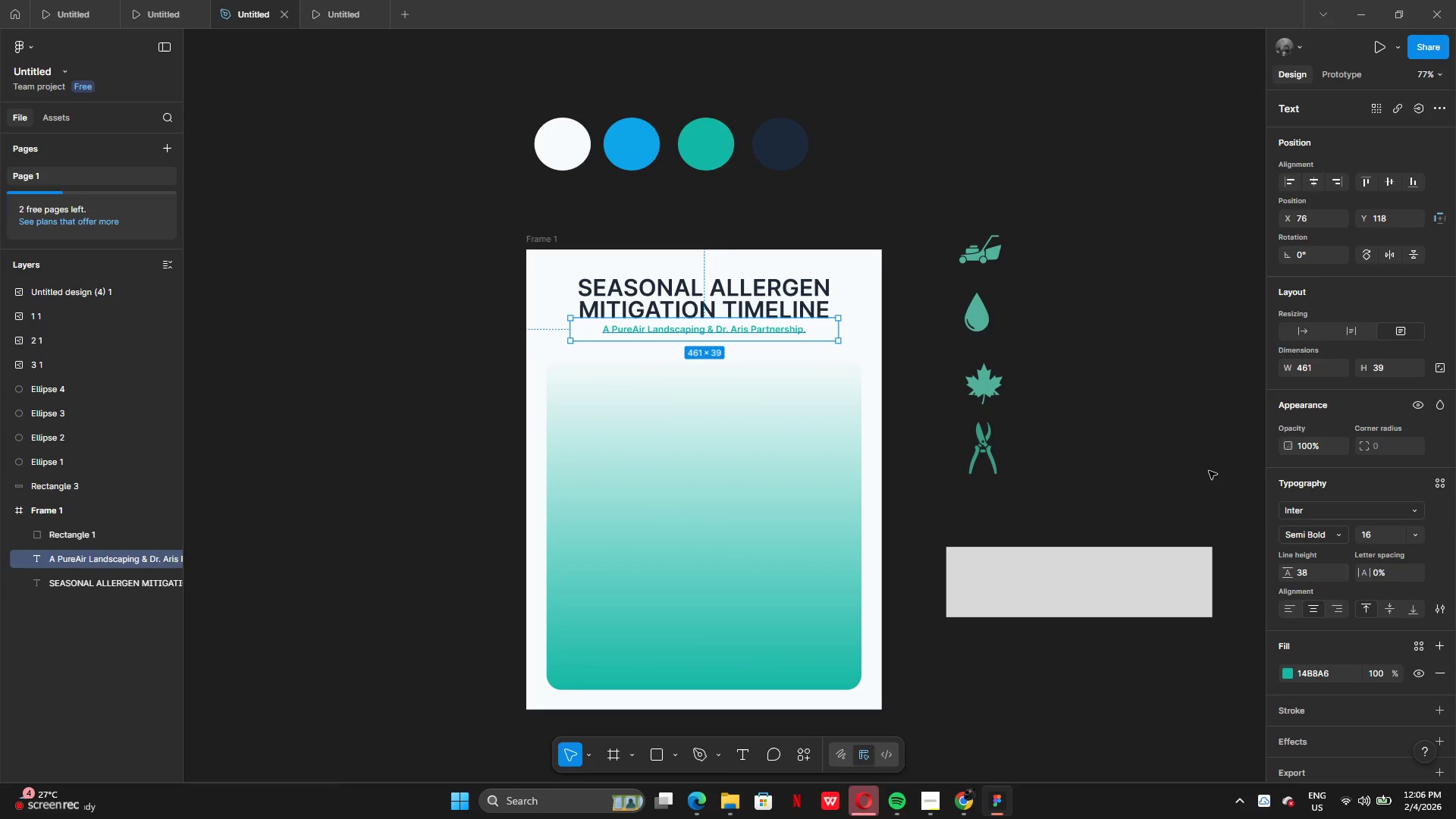 
mouse_move([1279, 513])
 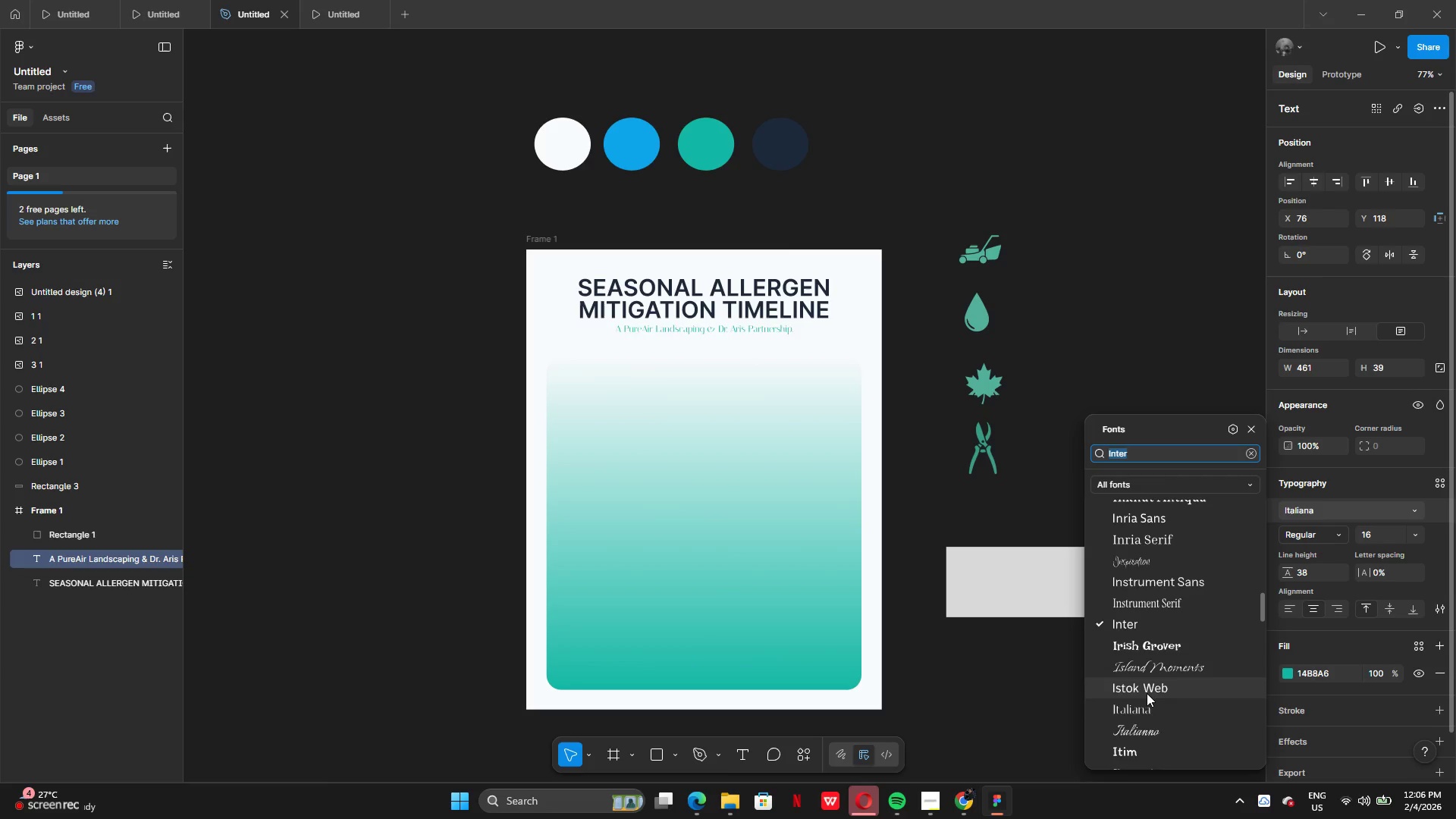 
scroll: coordinate [1142, 696], scroll_direction: down, amount: 20.0
 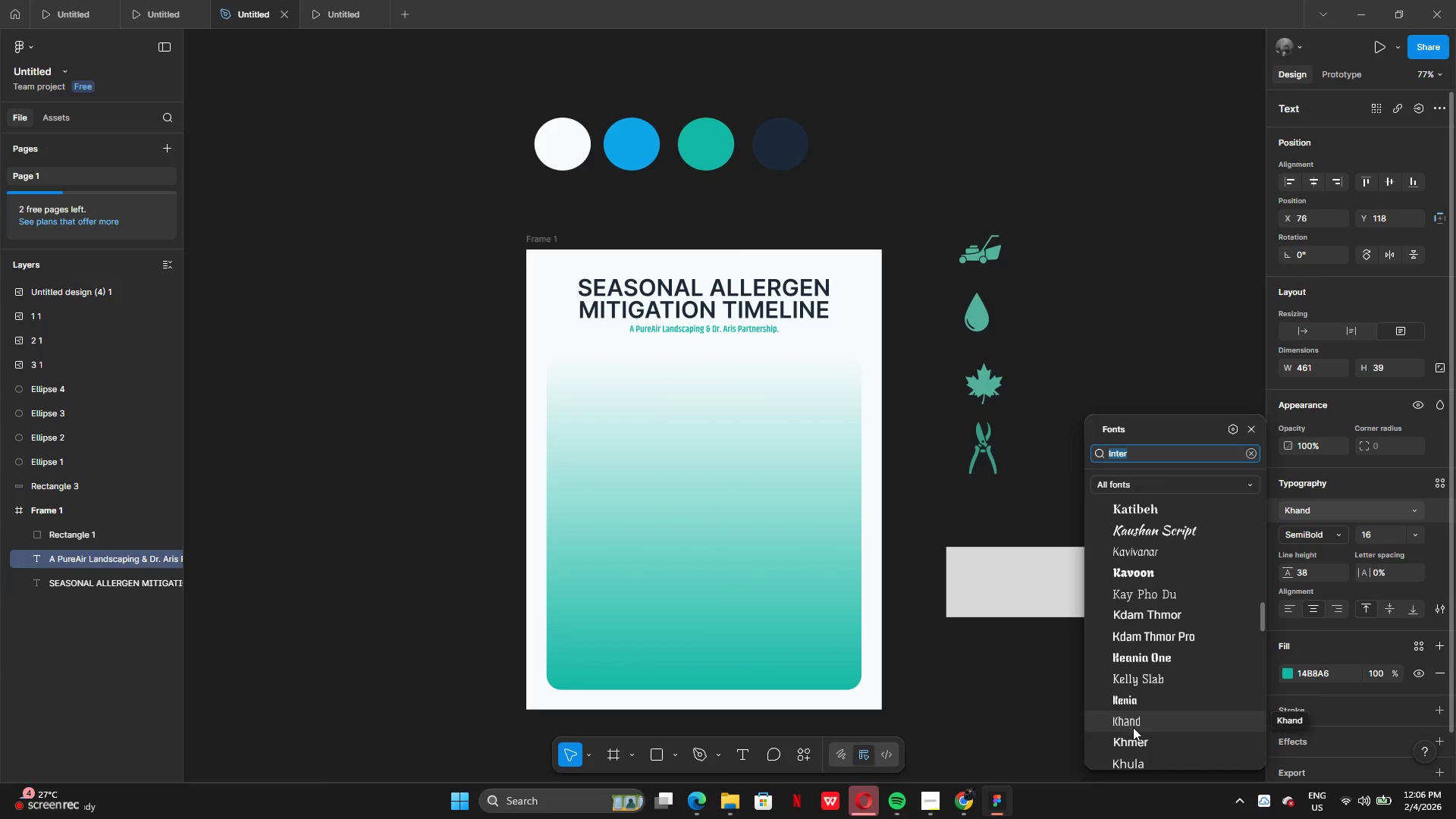 
scroll: coordinate [1142, 742], scroll_direction: down, amount: 4.0
 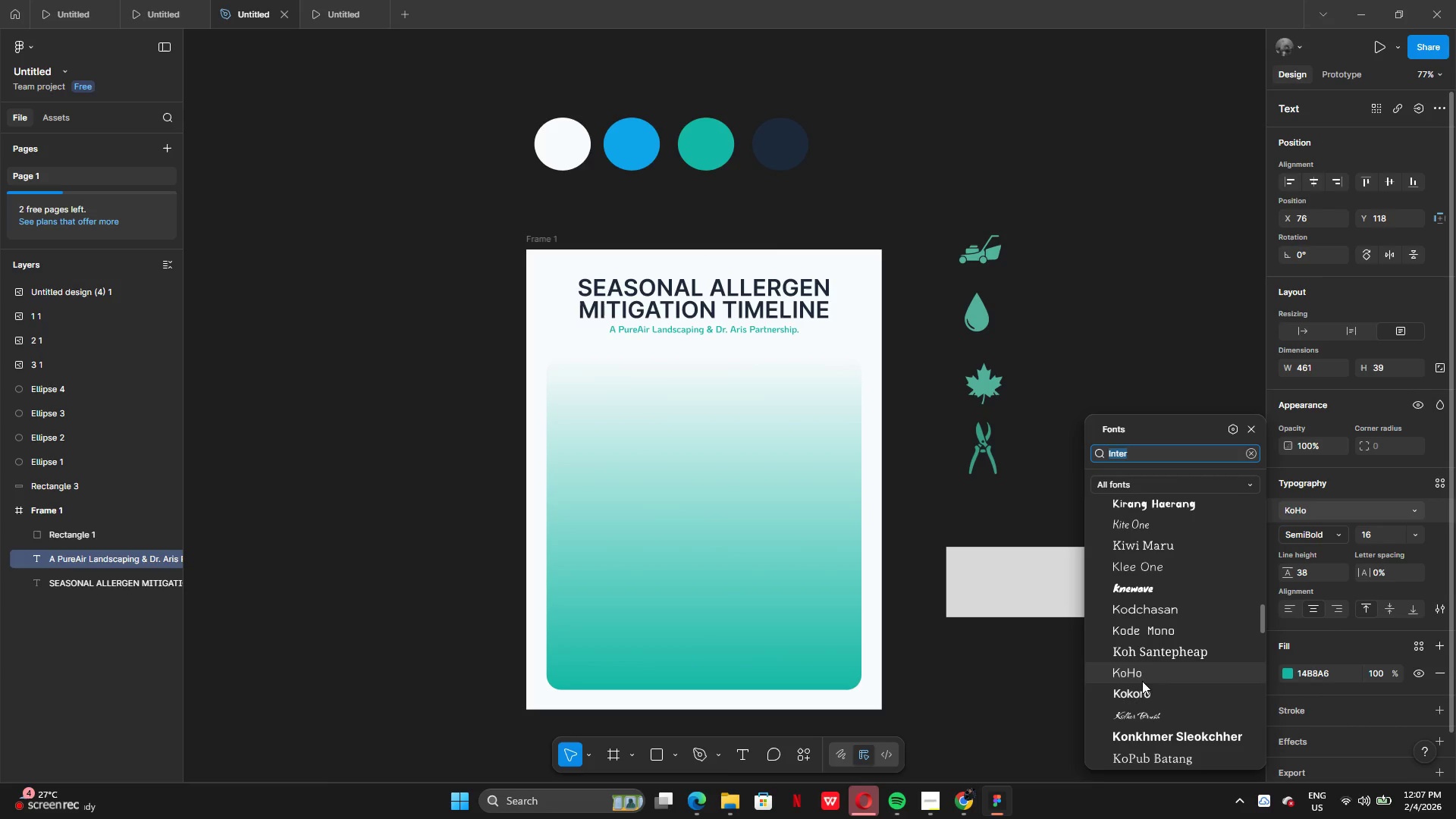 
wait(10.75)
 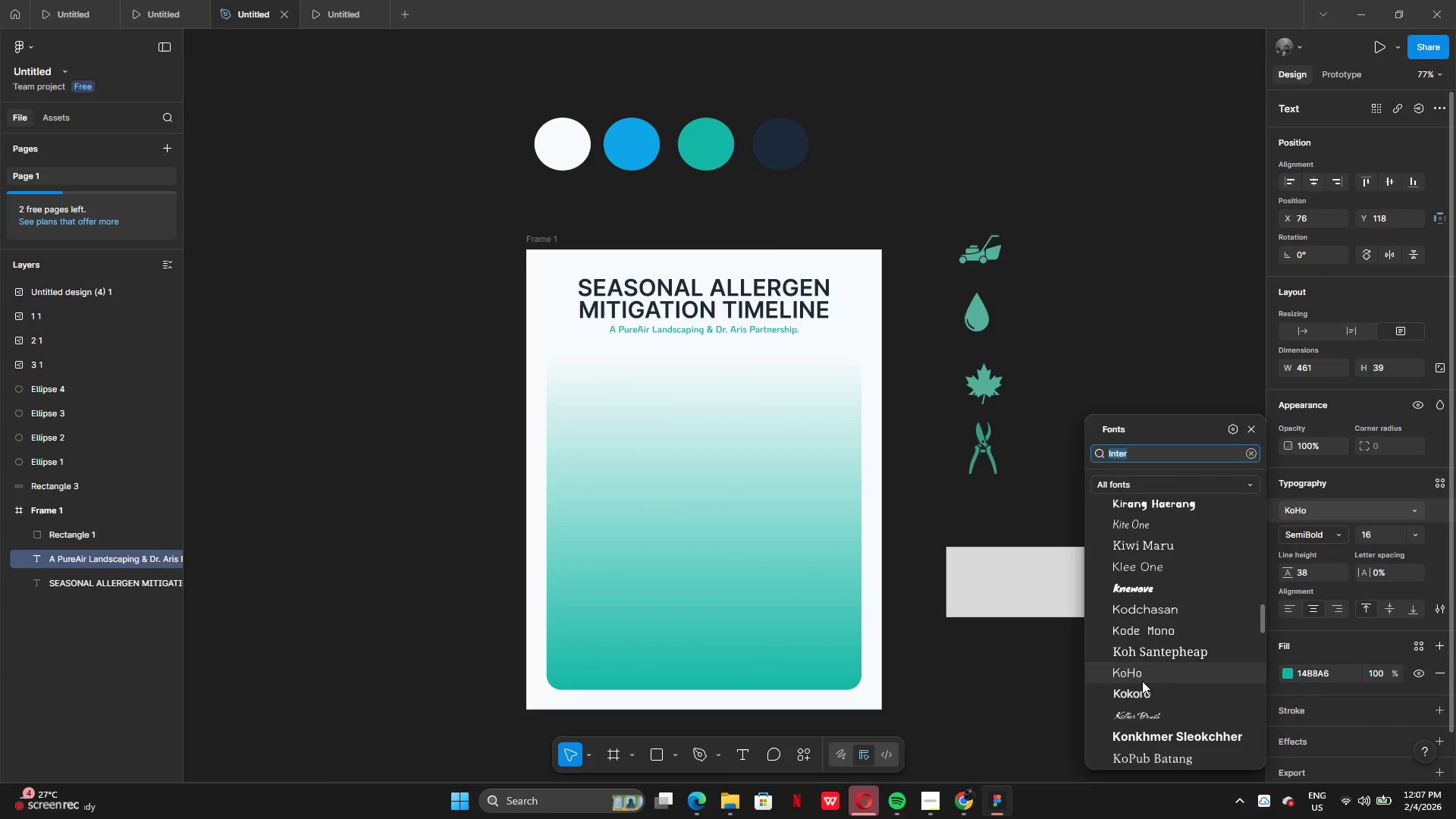 
left_click([1138, 678])
 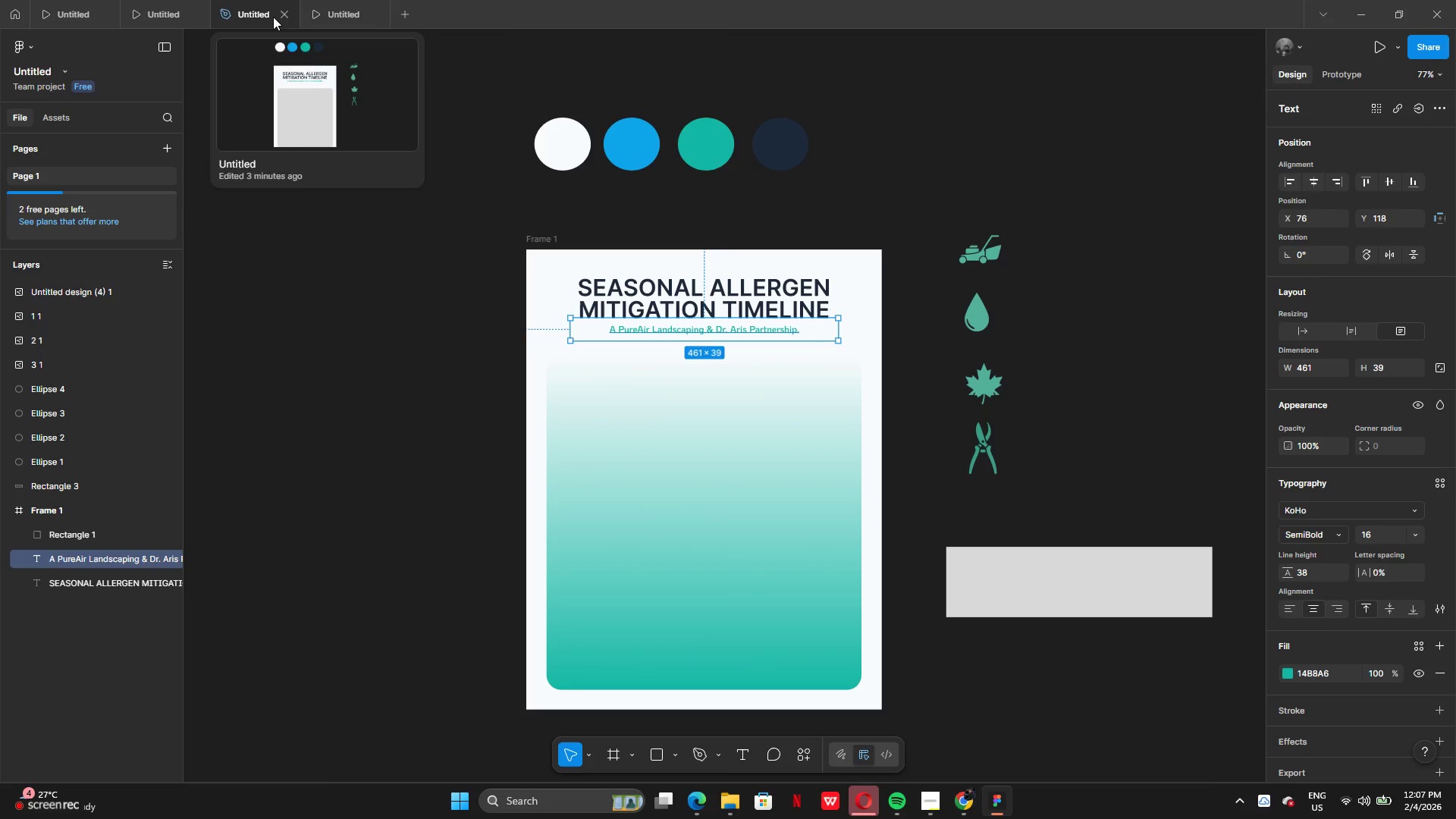 
left_click([326, 20])
 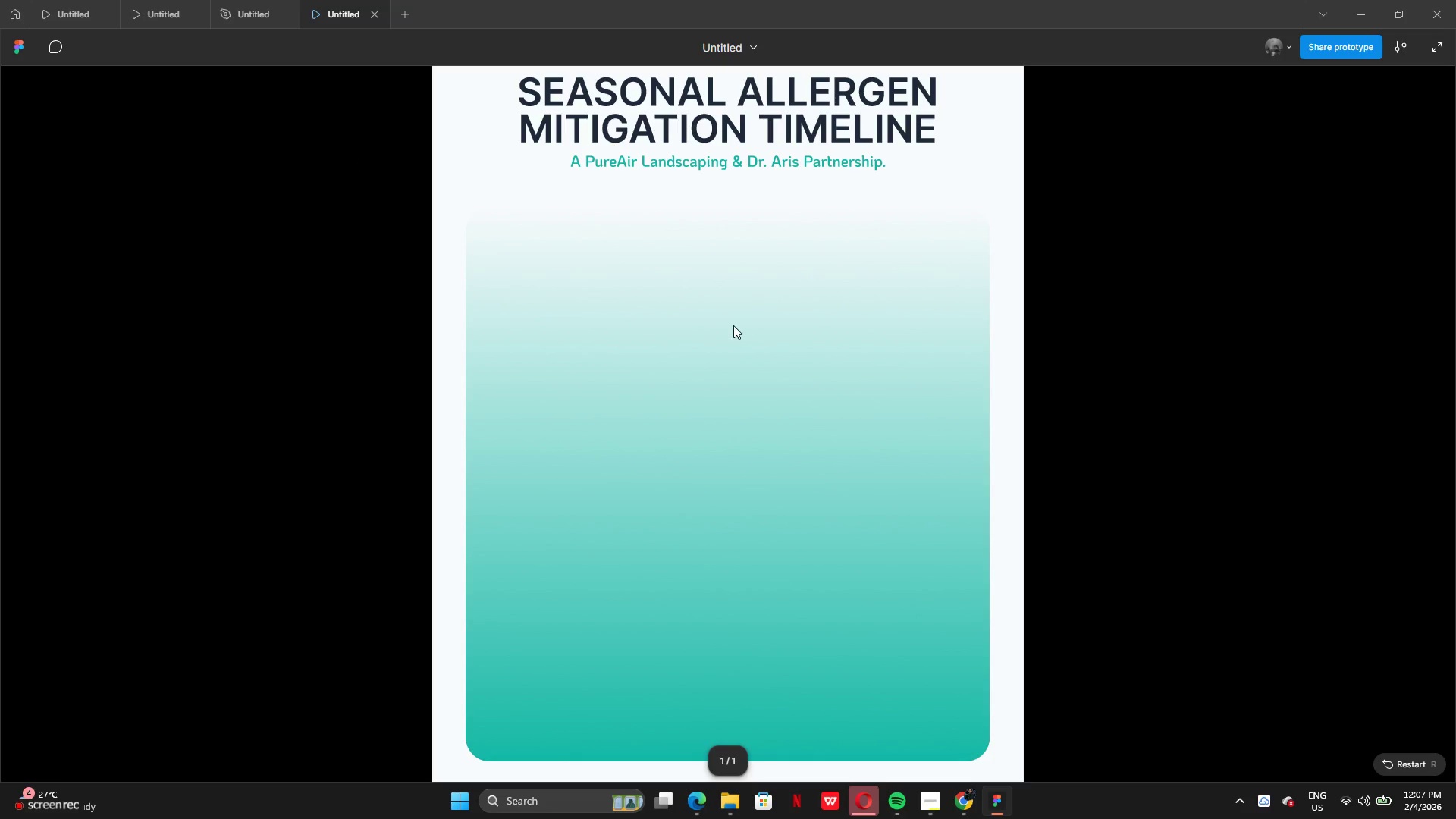 
left_click([252, 9])
 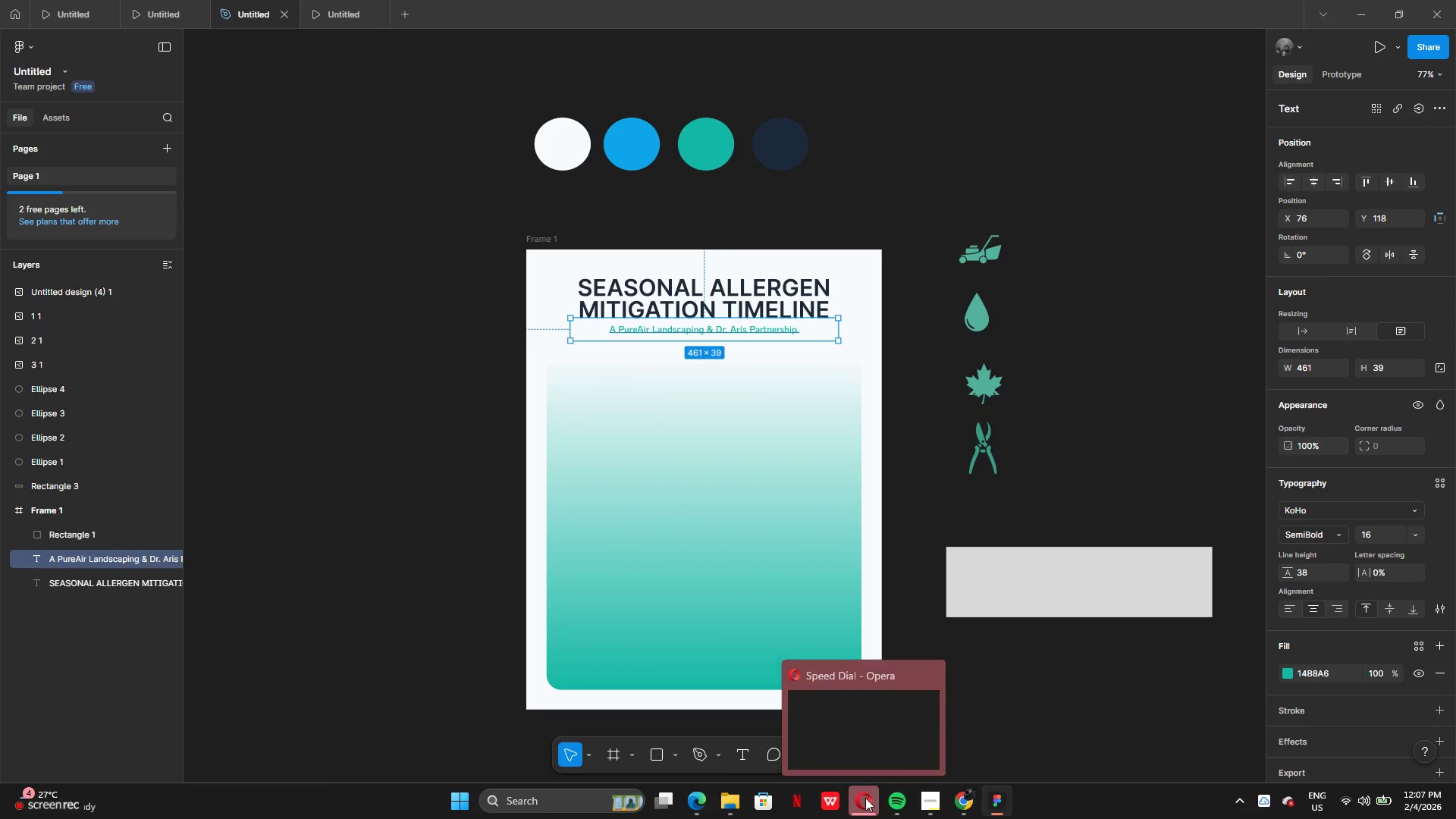 
left_click([974, 807])